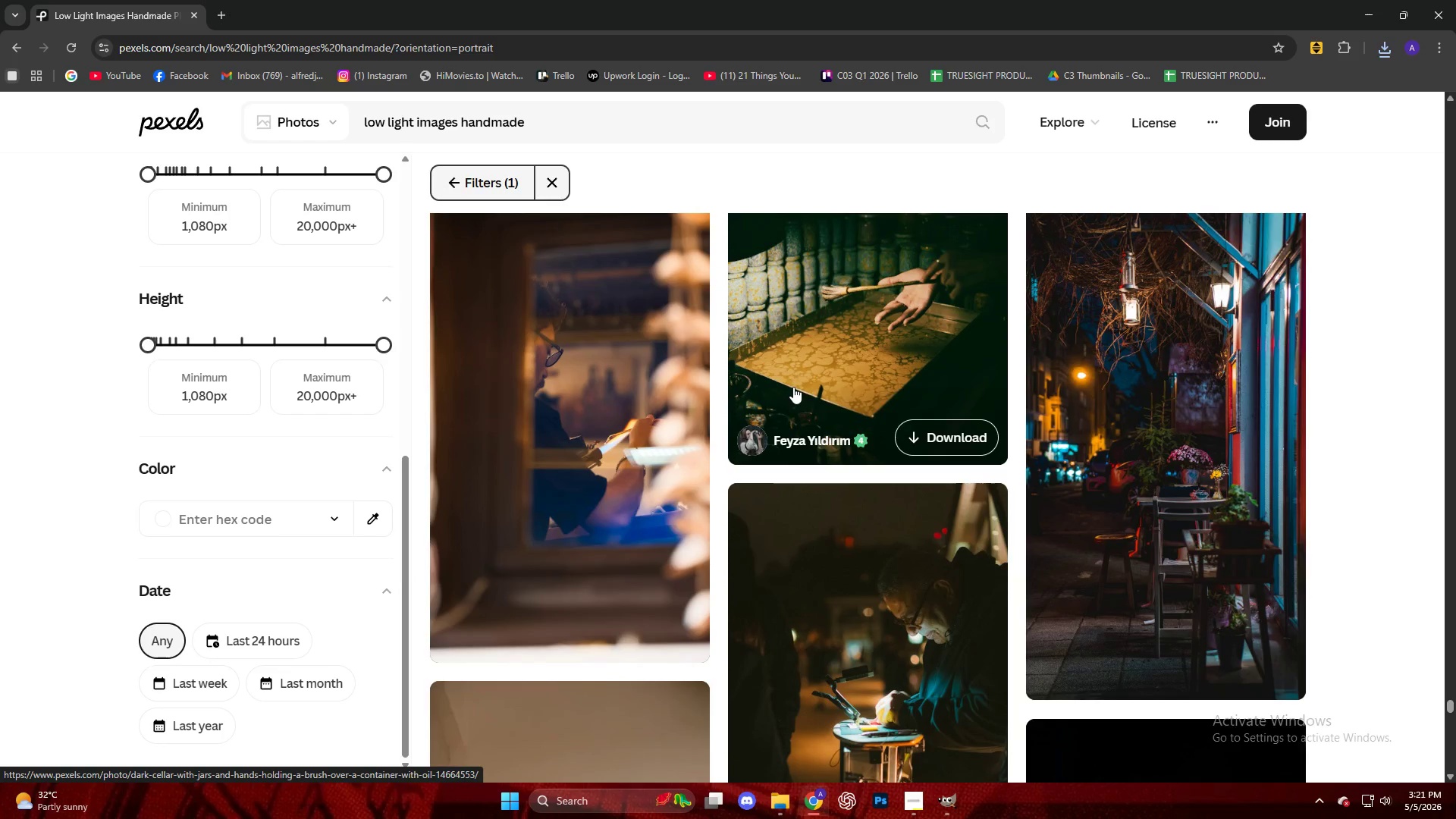 
wait(9.08)
 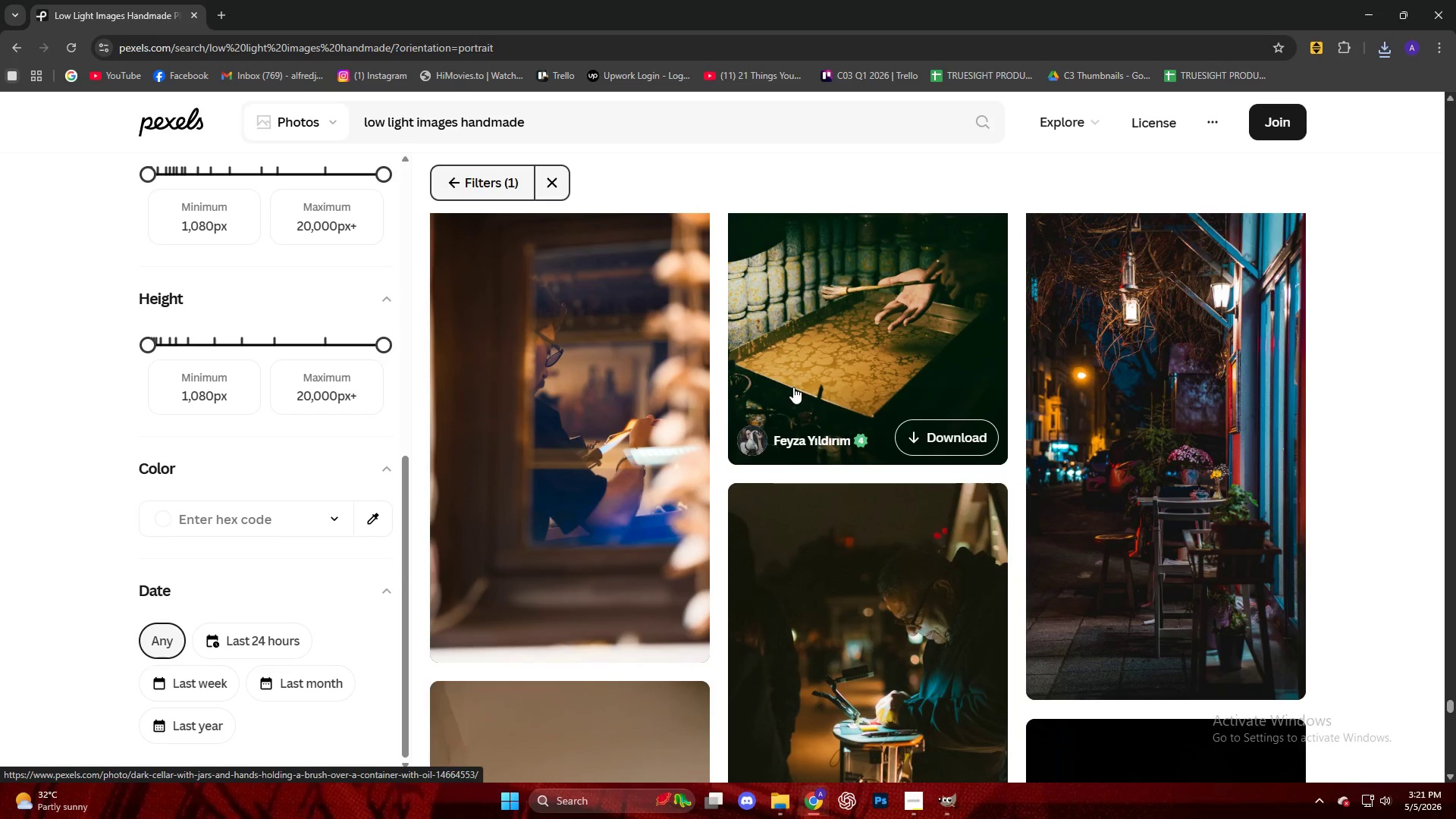 
scroll: coordinate [793, 384], scroll_direction: down, amount: 15.0
 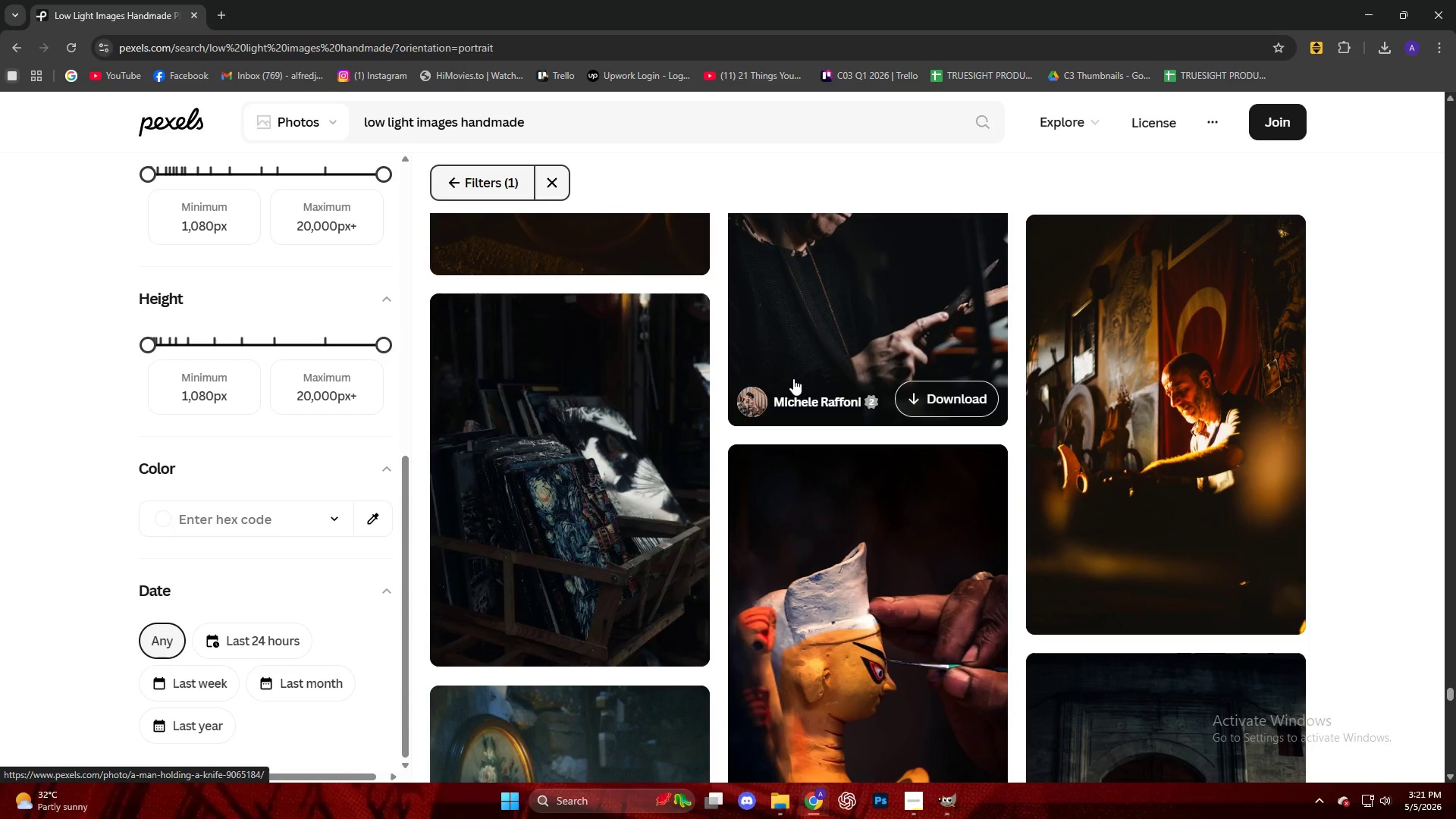 
wait(25.84)
 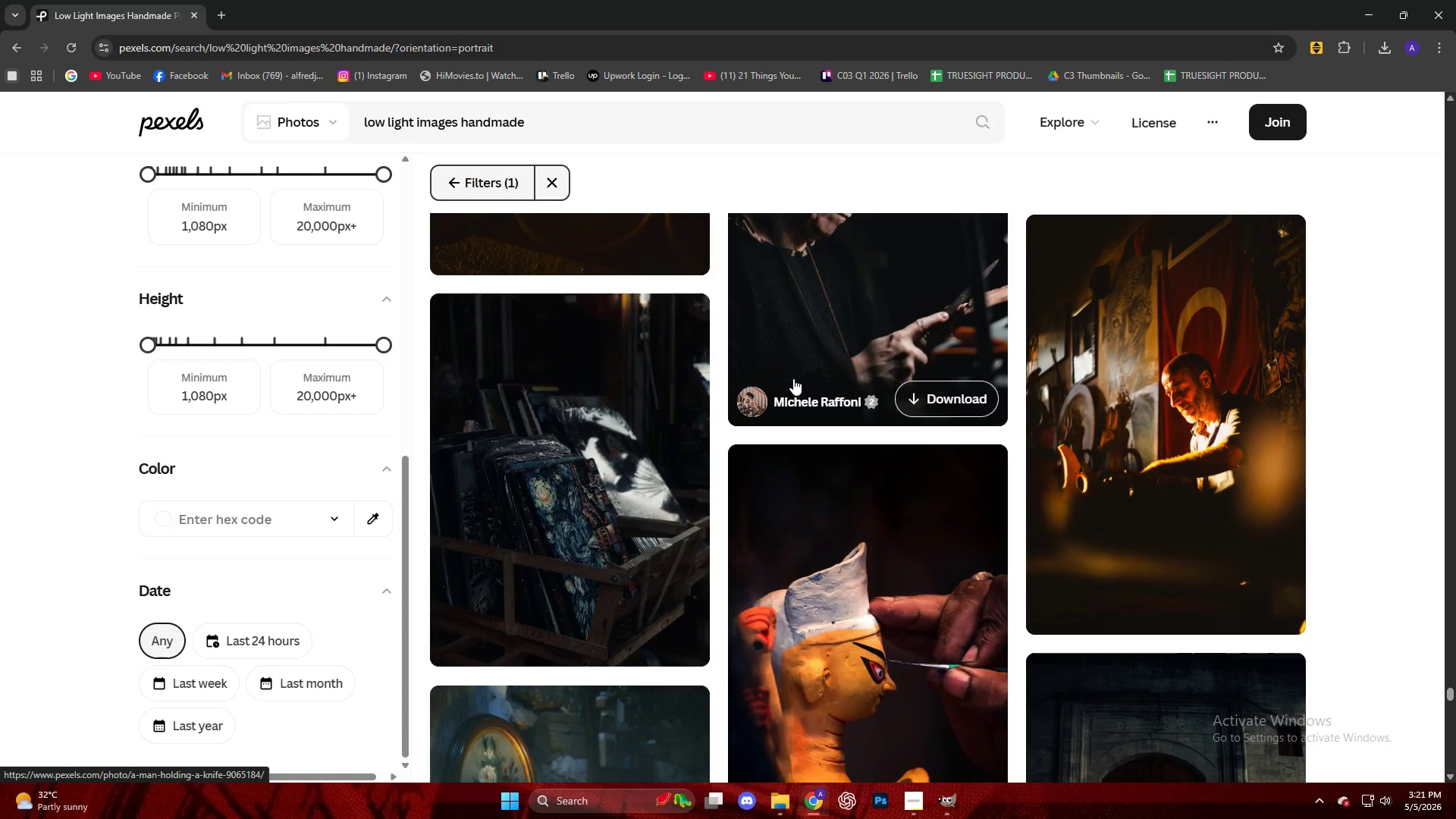 
scroll: coordinate [827, 410], scroll_direction: down, amount: 17.0
 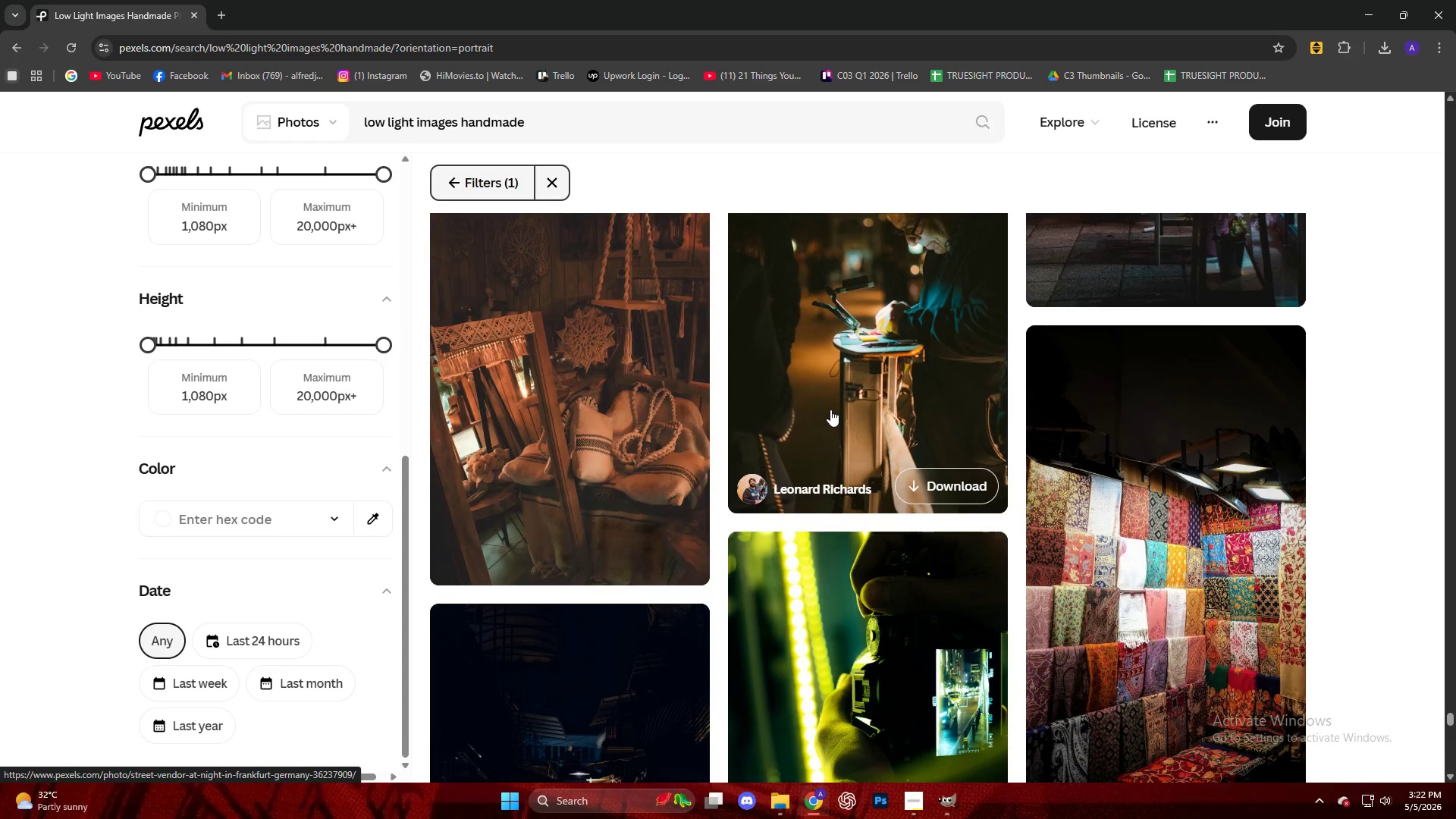 
wait(10.58)
 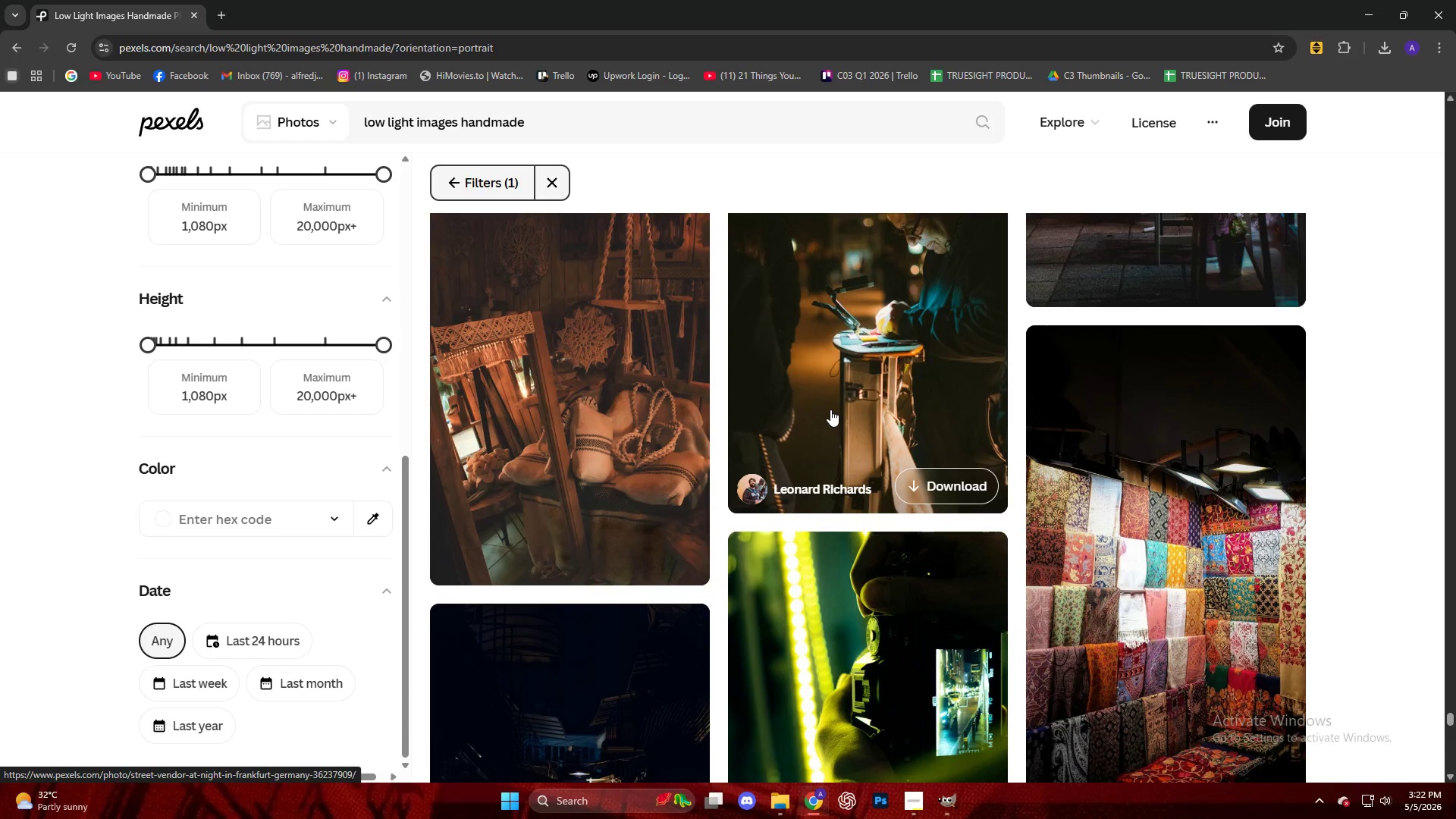 
scroll: coordinate [767, 364], scroll_direction: down, amount: 31.0
 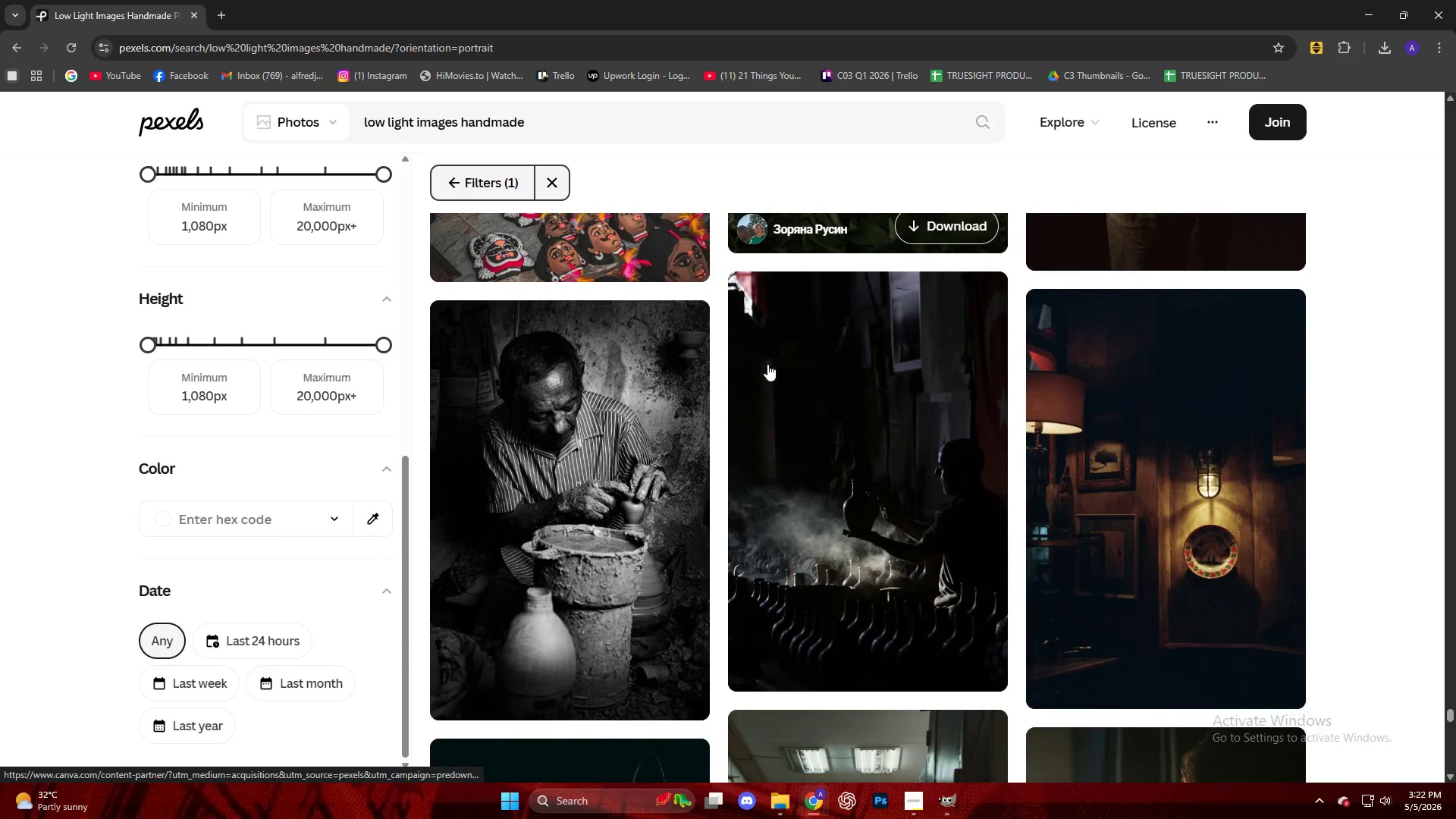 
left_click([830, 388])
 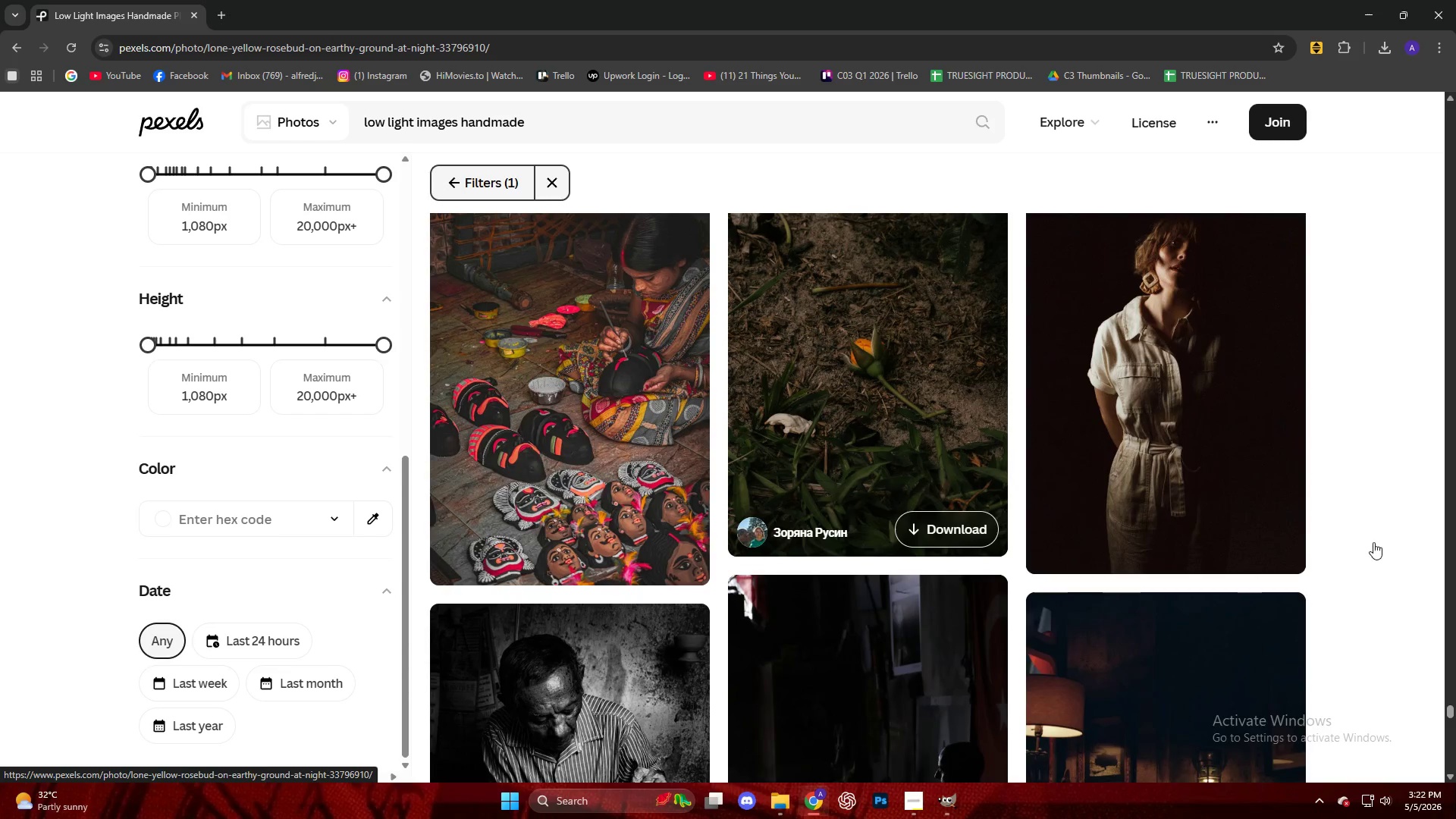 
scroll: coordinate [767, 364], scroll_direction: up, amount: 4.0
 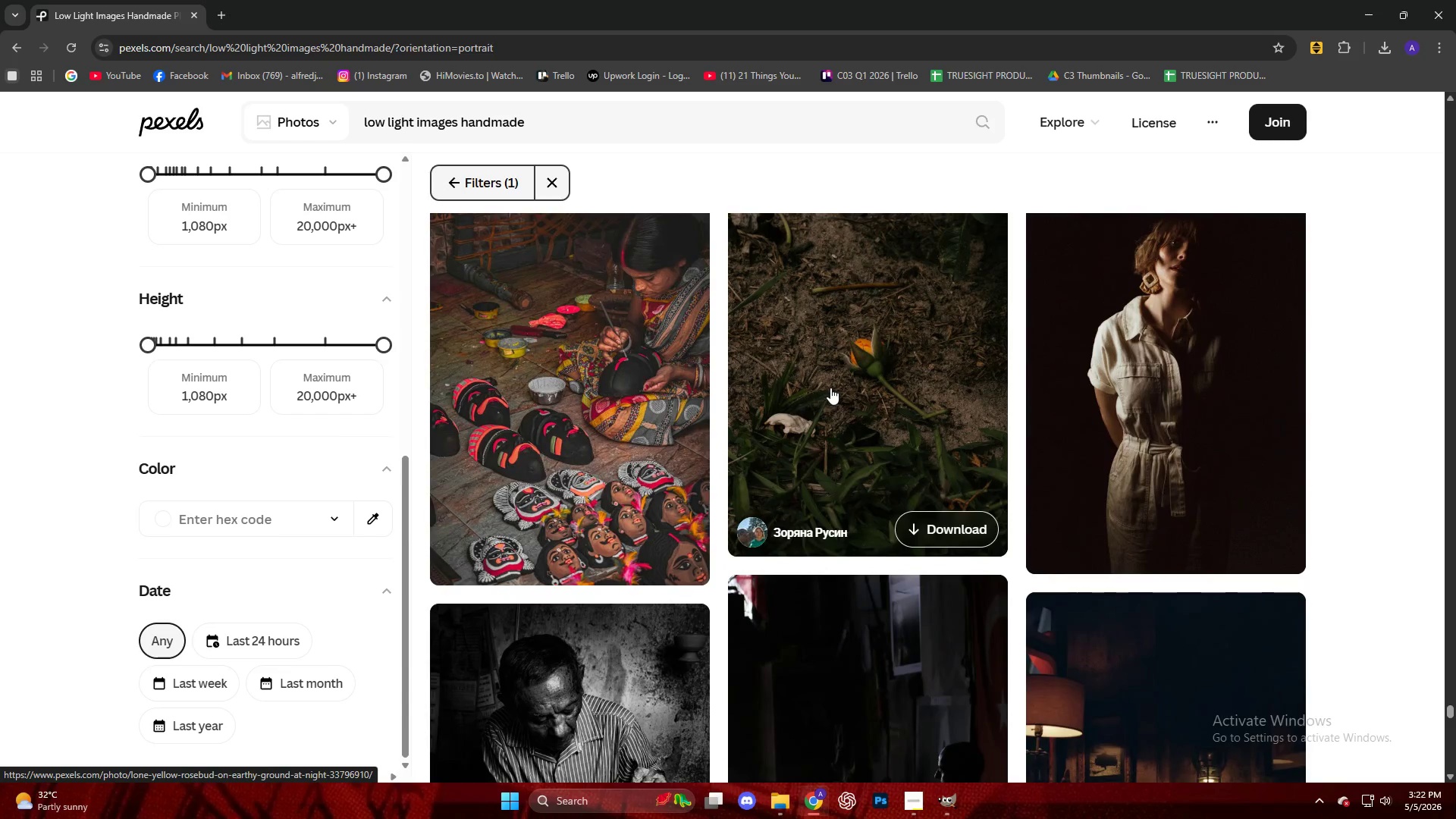 
scroll: coordinate [1395, 473], scroll_direction: down, amount: 5.0
 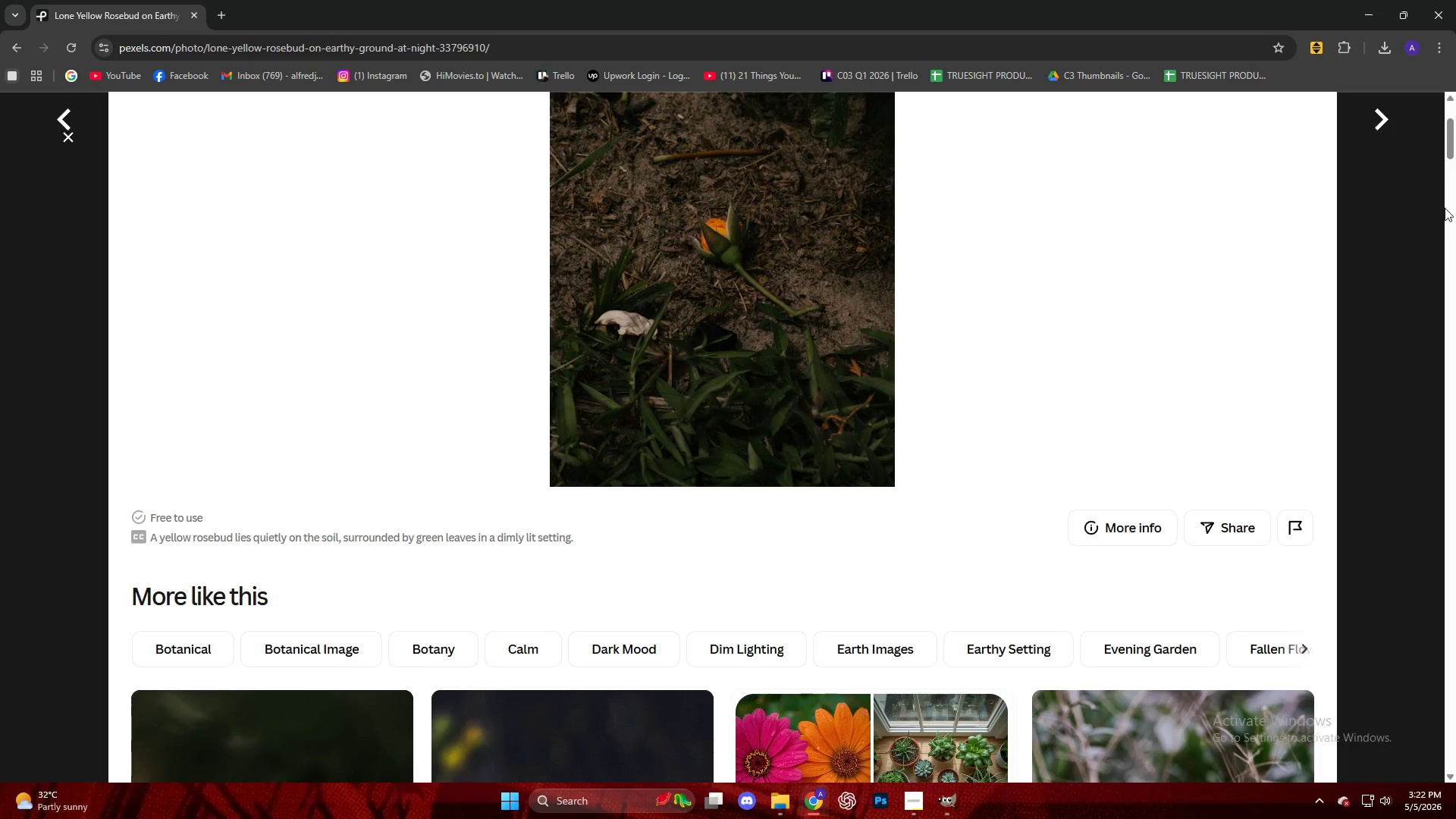 
left_click([1417, 309])
 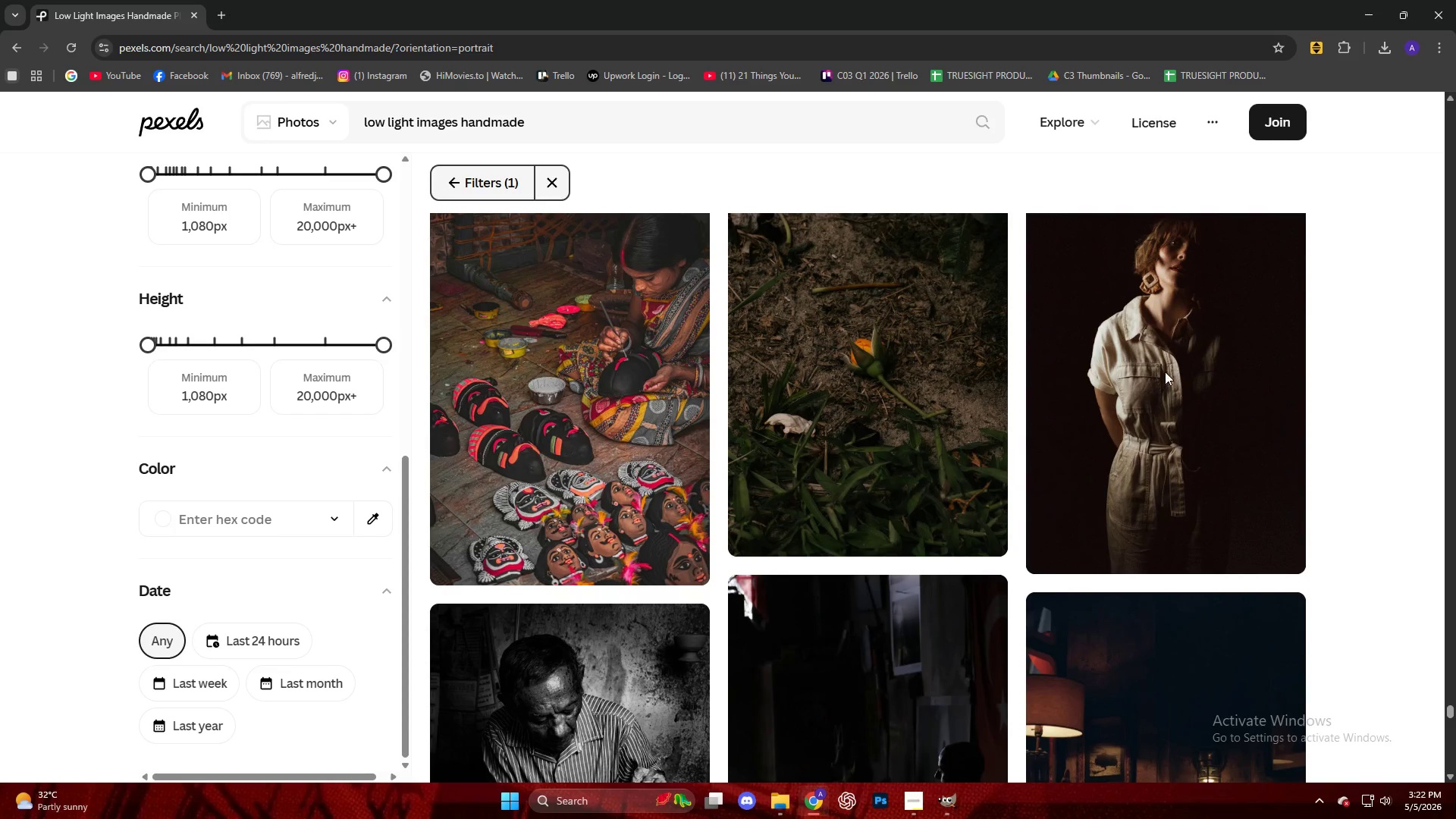 
scroll: coordinate [839, 471], scroll_direction: down, amount: 34.0
 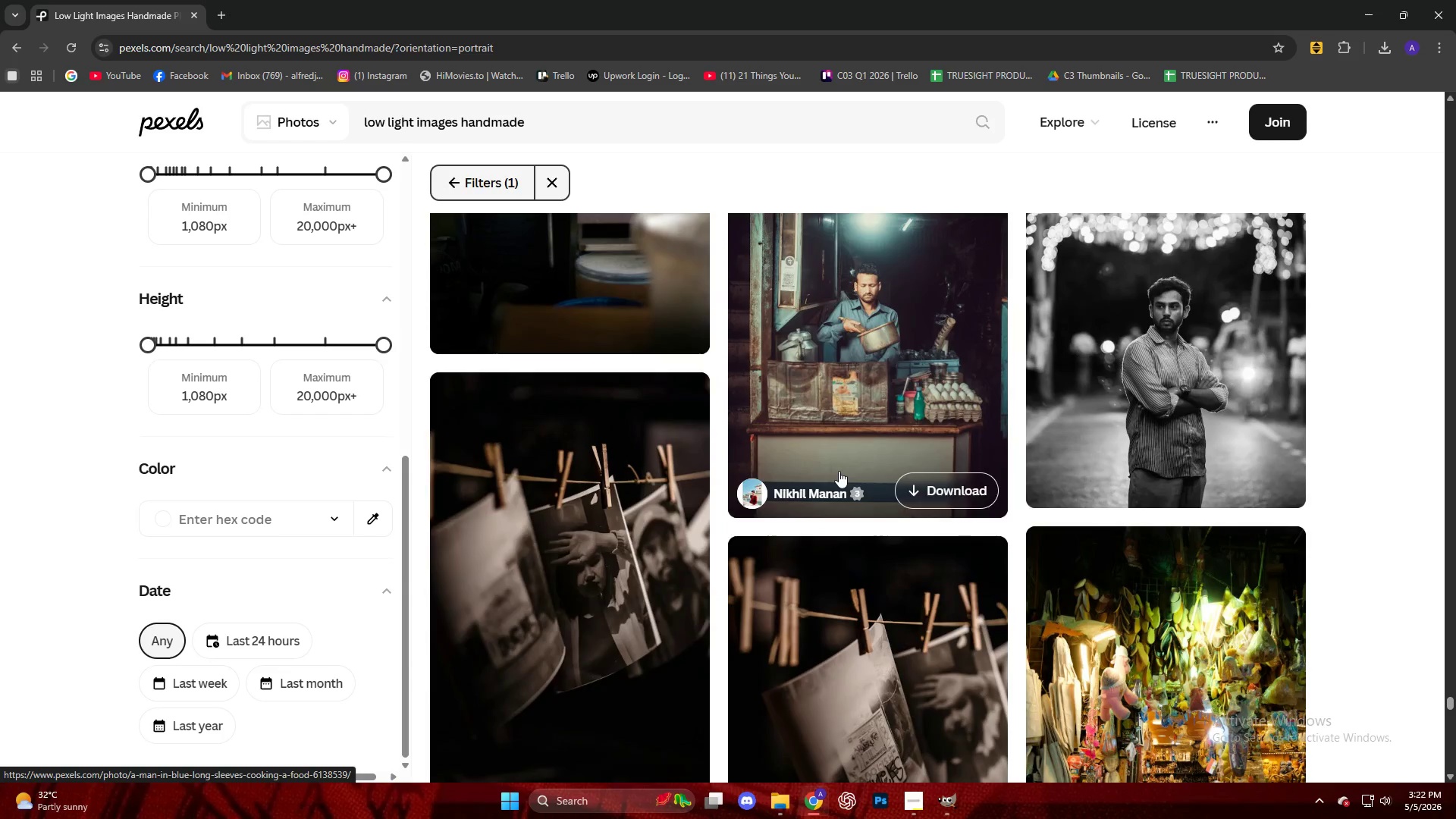 
scroll: coordinate [905, 689], scroll_direction: down, amount: 34.0
 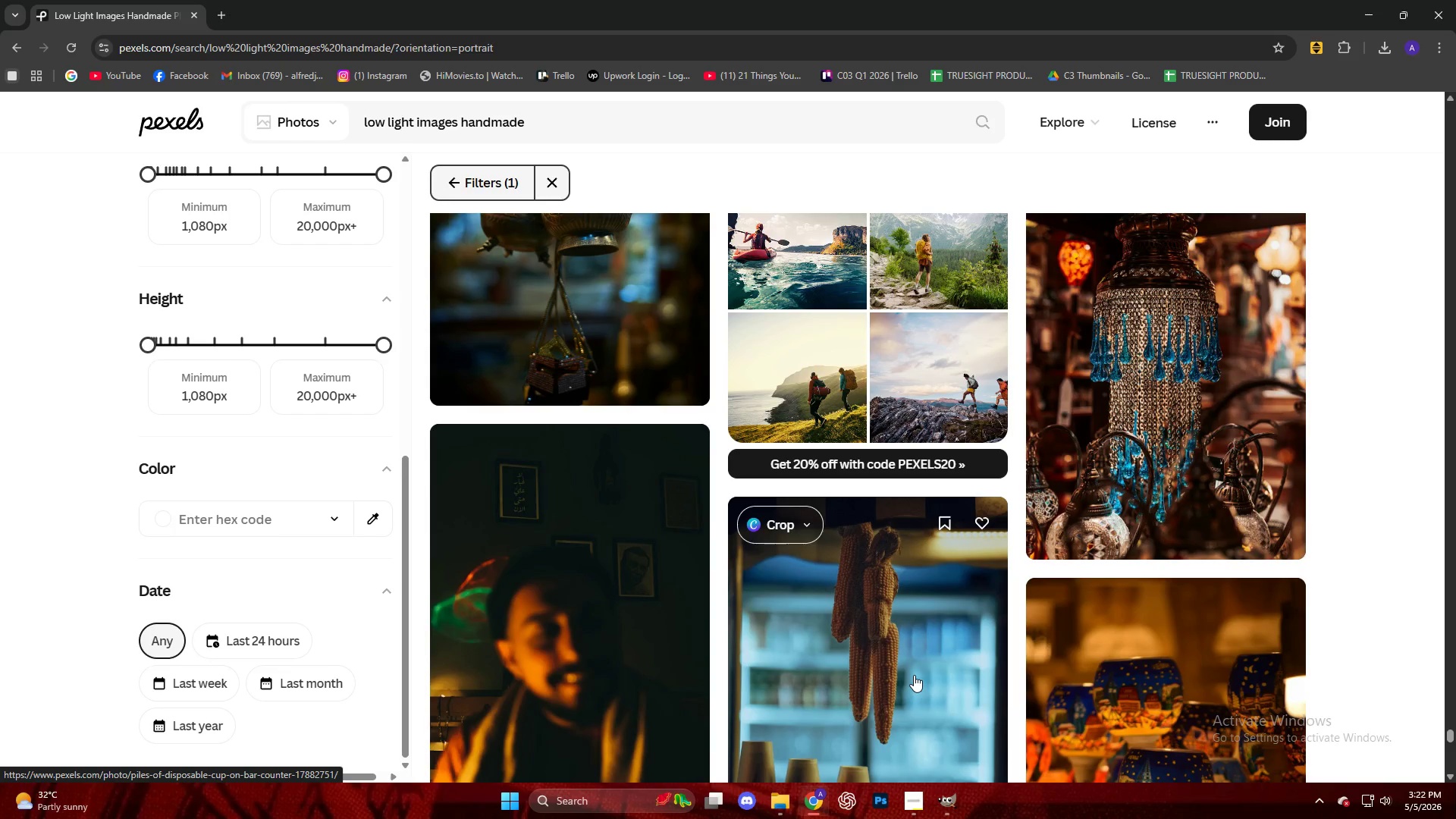 
wait(6.95)
 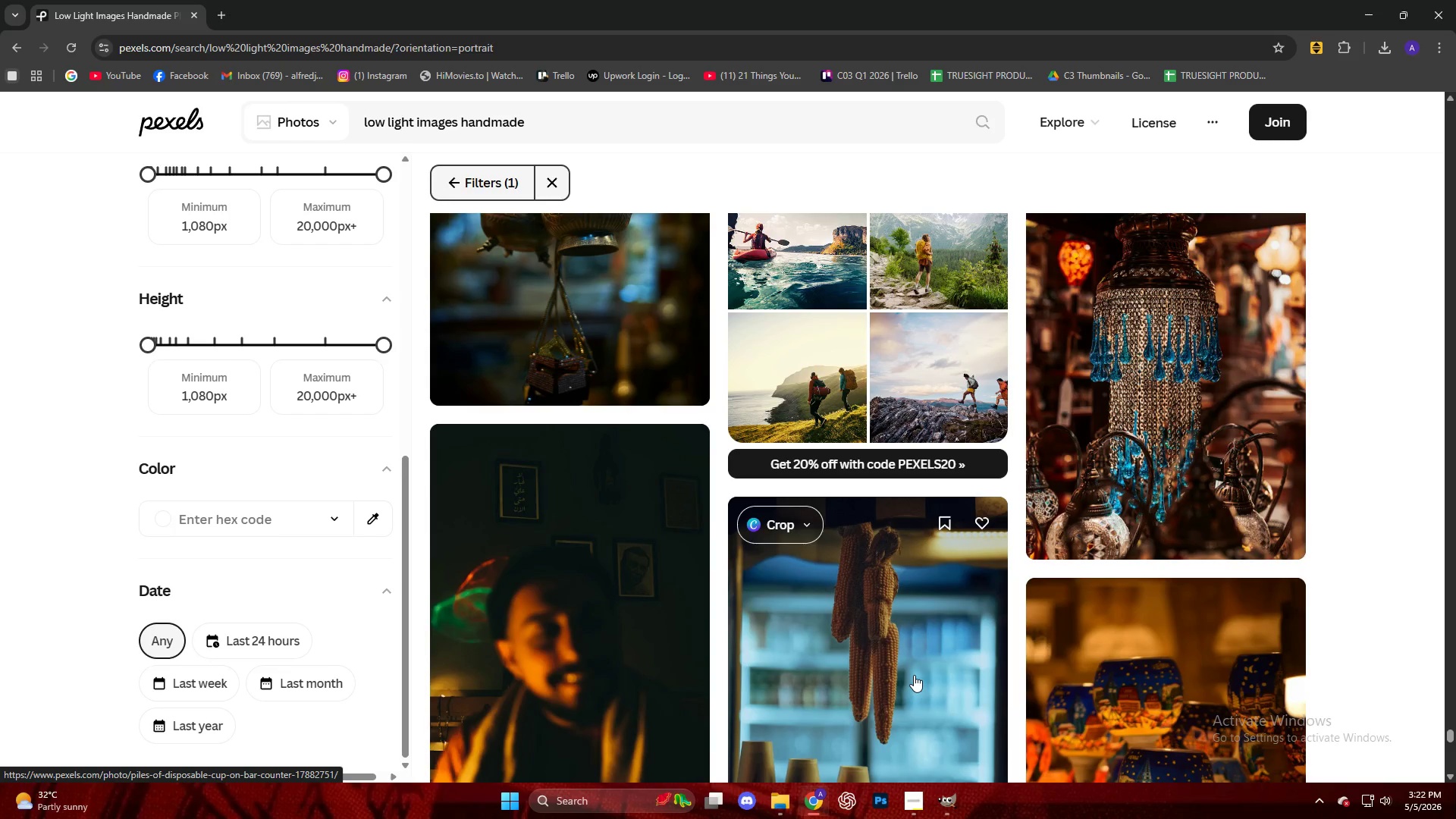 
scroll: coordinate [833, 657], scroll_direction: down, amount: 12.0
 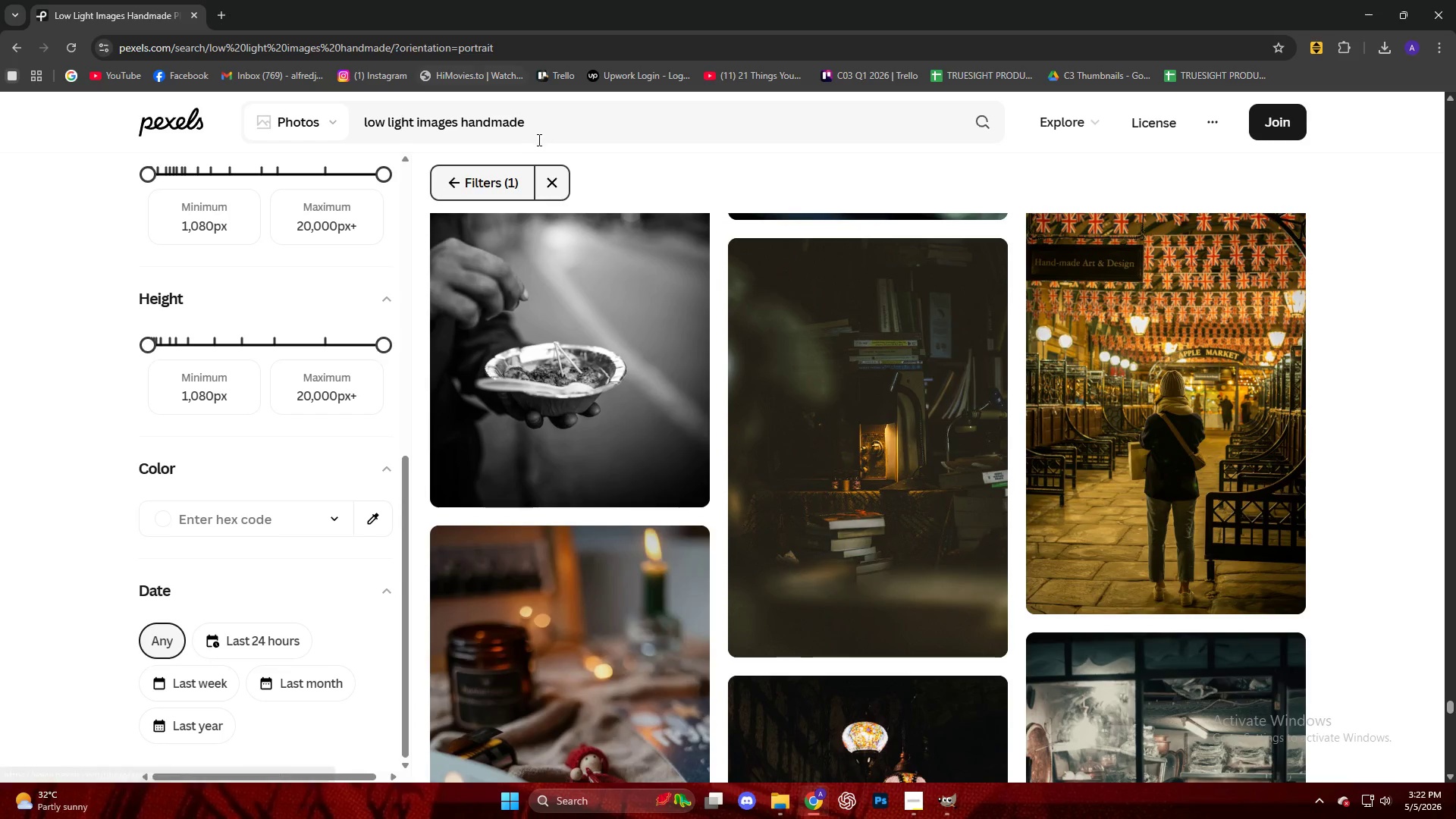 
left_click([550, 115])
 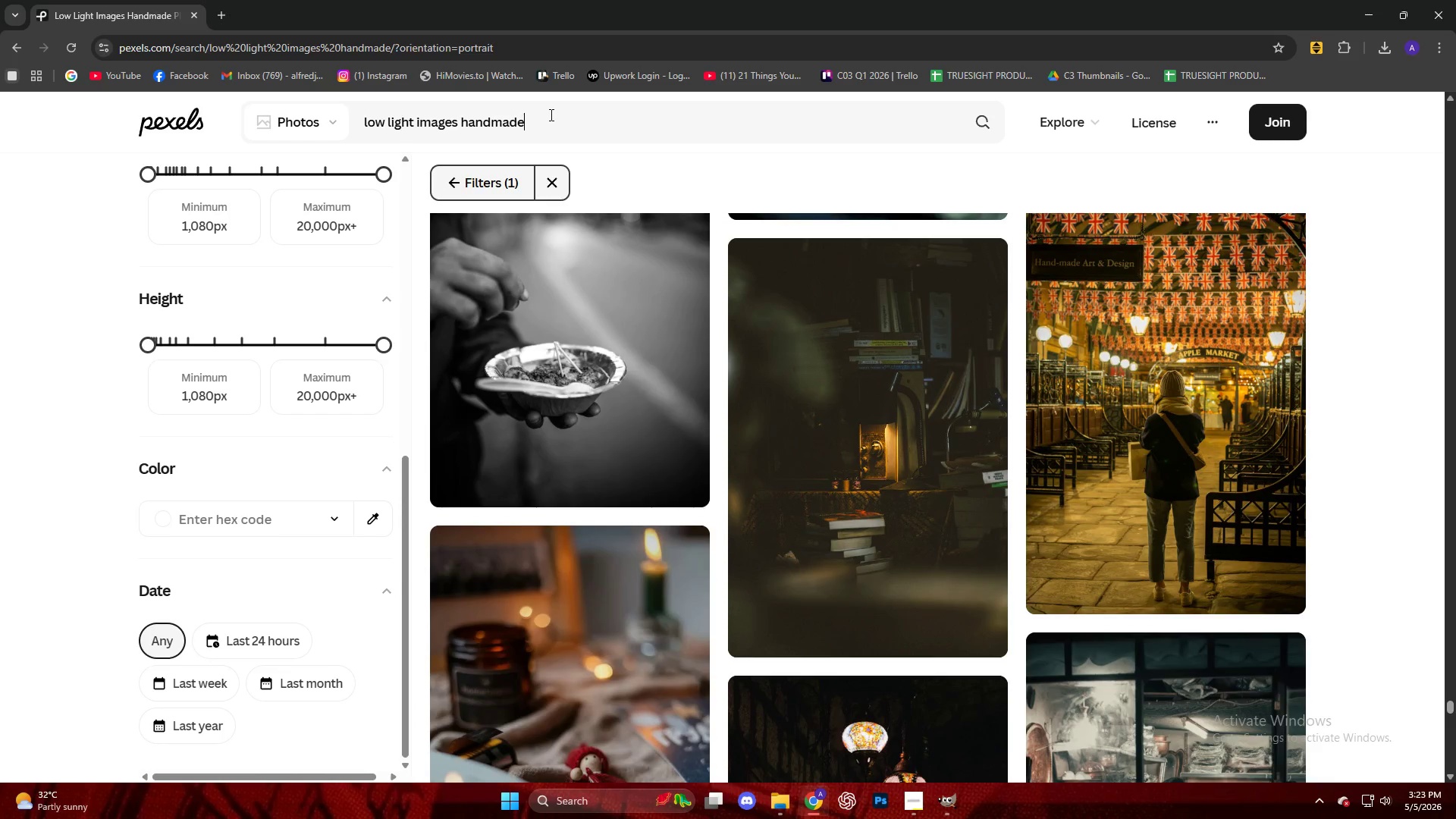 
key(NumpadEnter)
 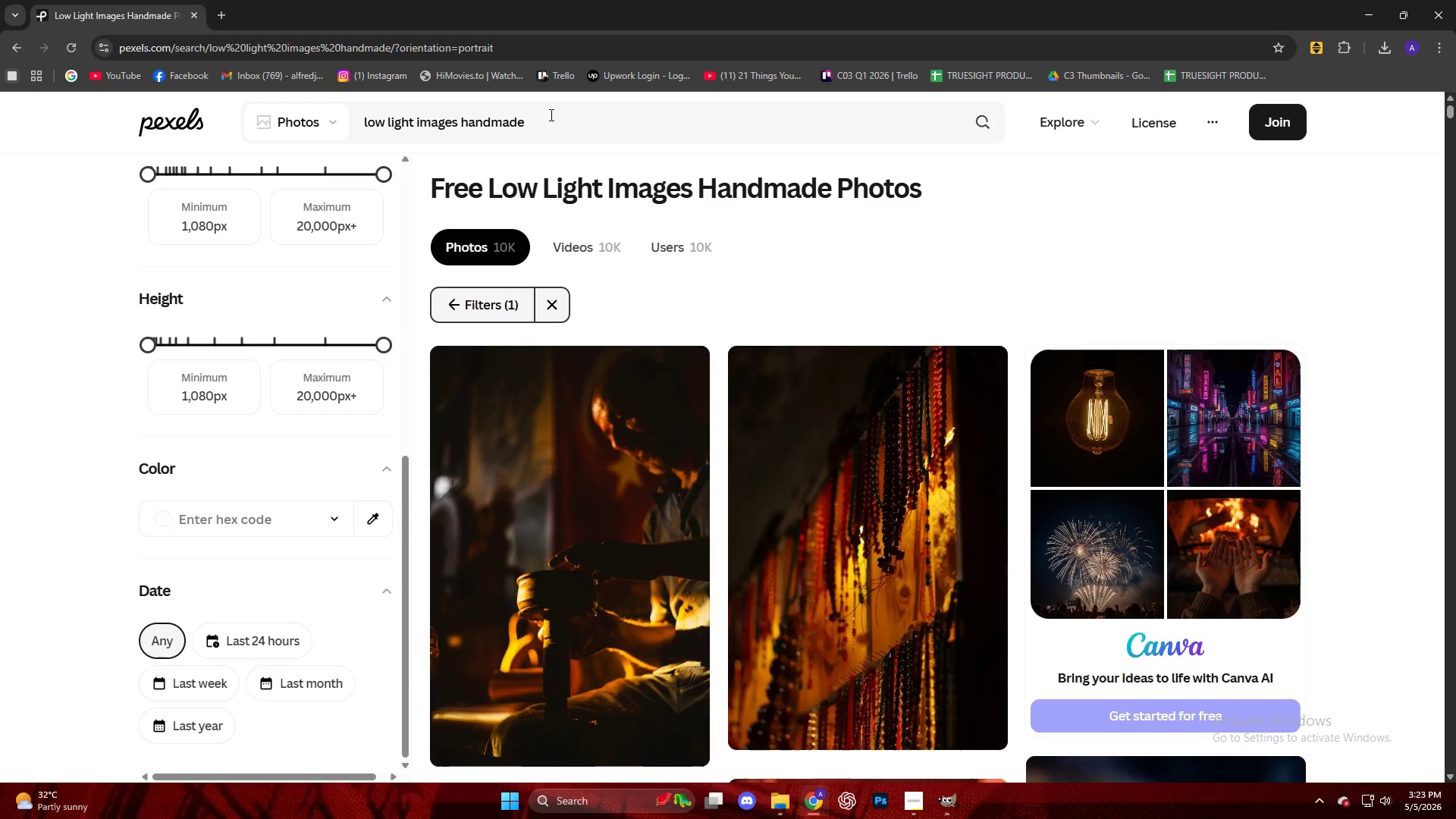 
wait(14.76)
 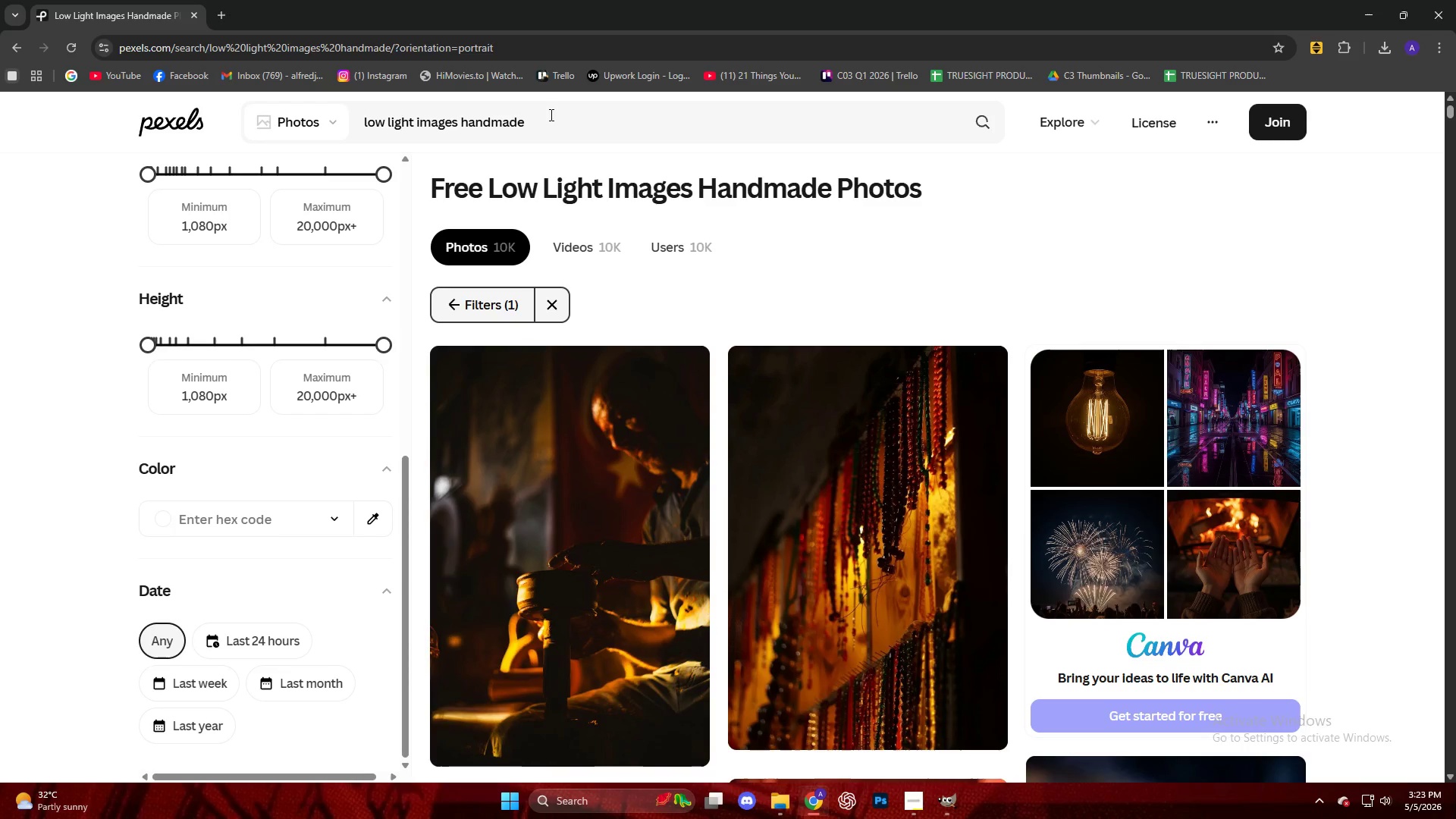 
scroll: coordinate [981, 619], scroll_direction: down, amount: 32.0
 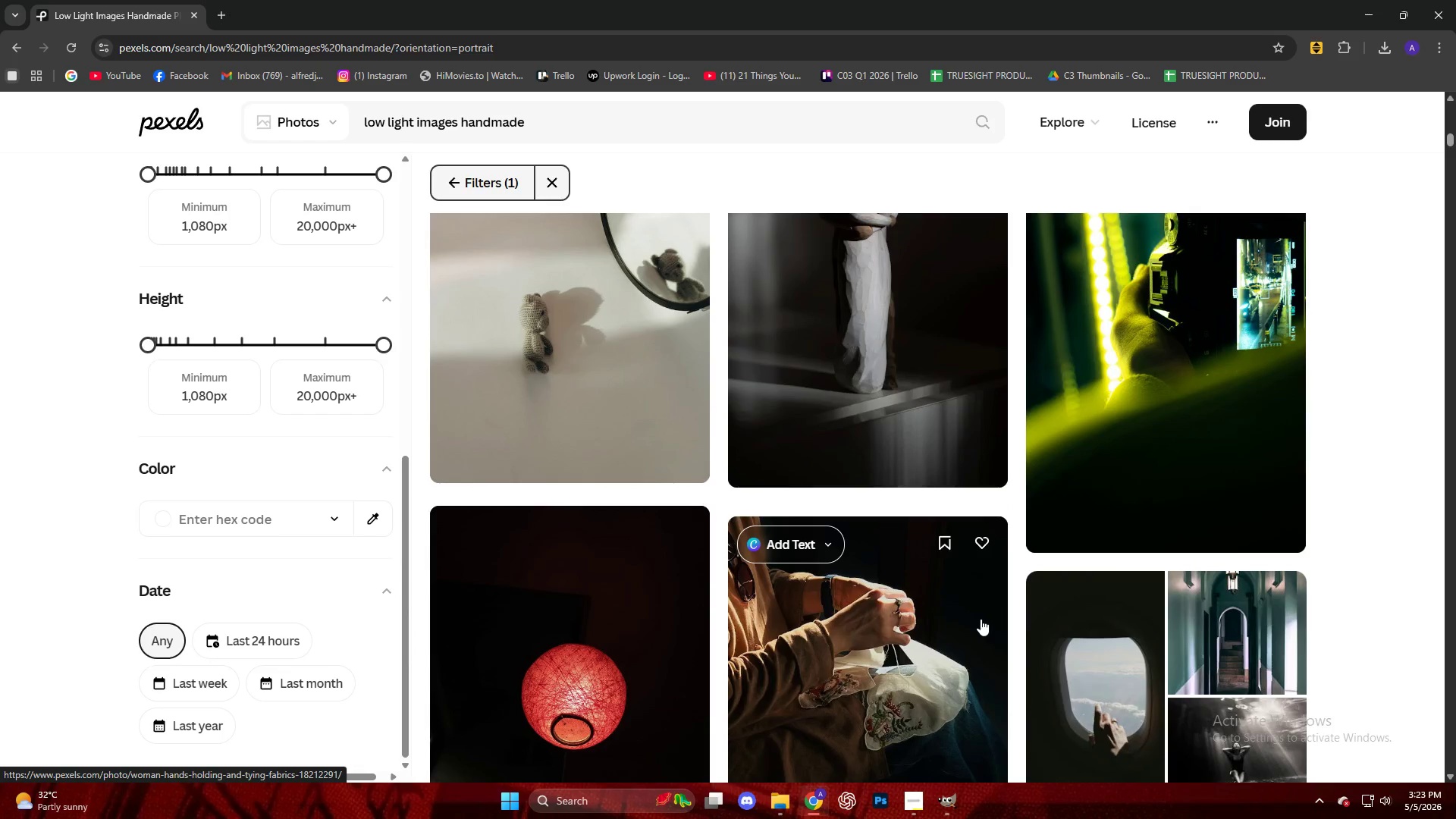 
scroll: coordinate [971, 614], scroll_direction: down, amount: 24.0
 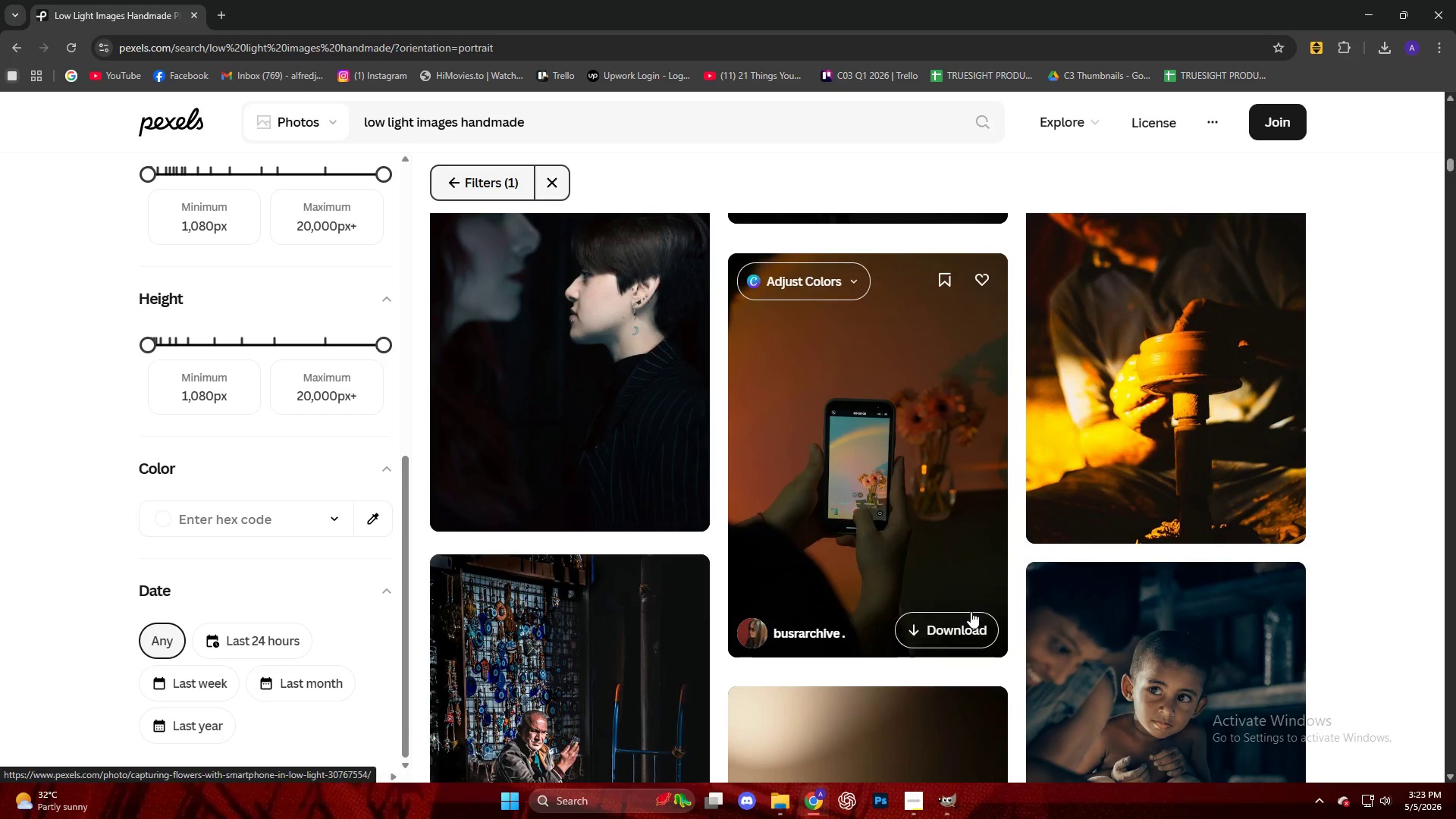 
scroll: coordinate [960, 613], scroll_direction: up, amount: 2.0
 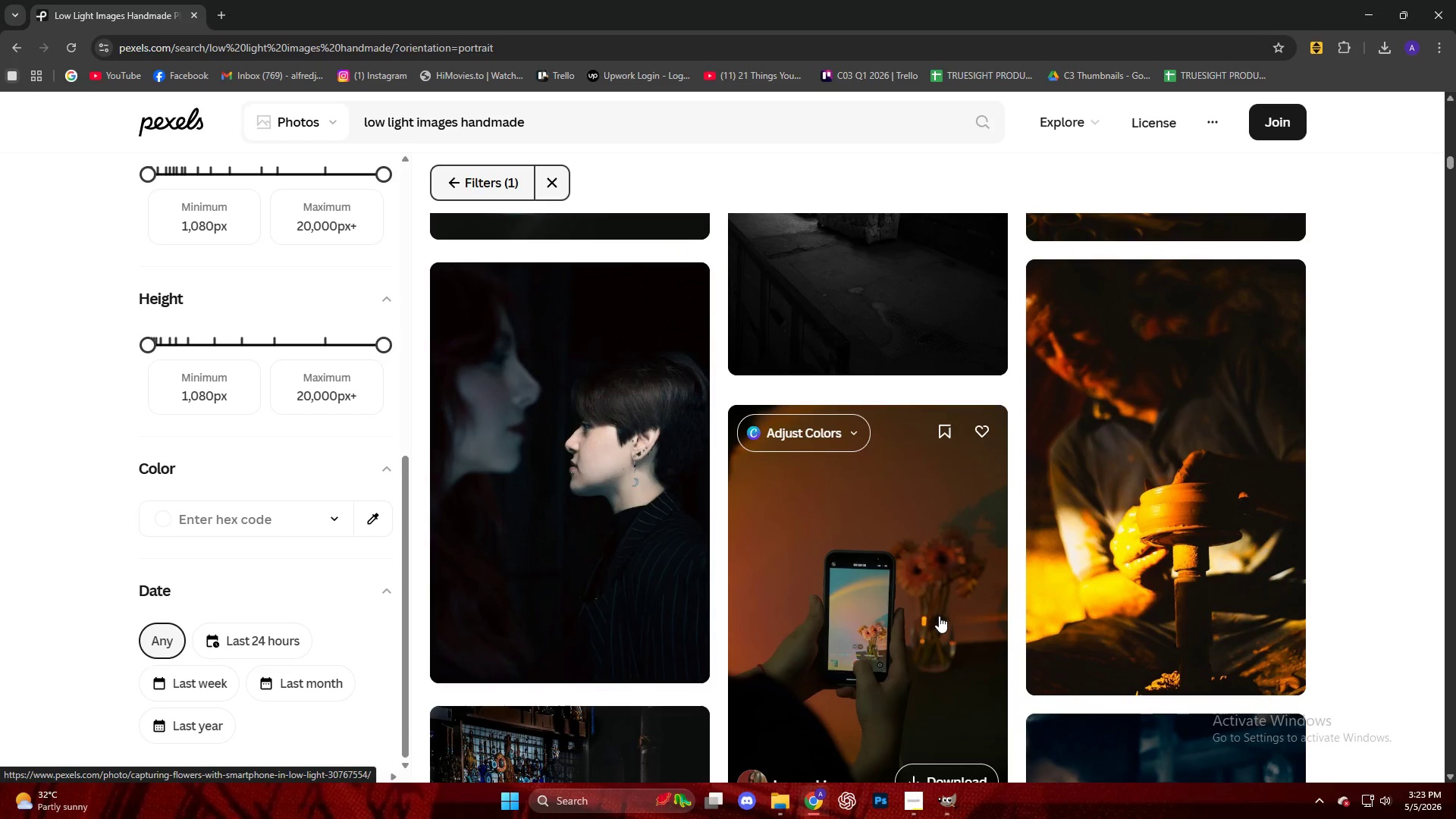 
scroll: coordinate [934, 619], scroll_direction: down, amount: 24.0
 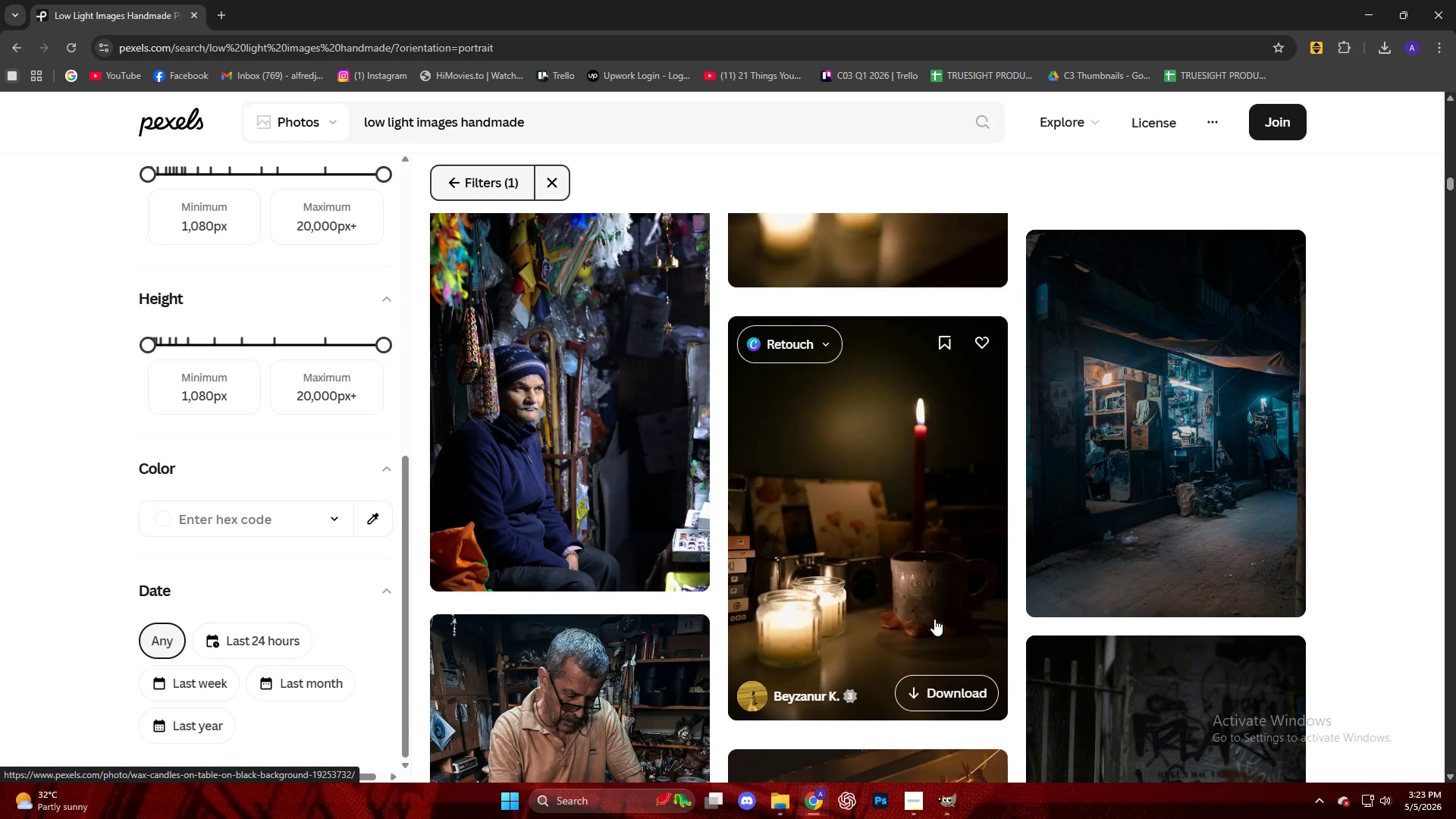 
scroll: coordinate [923, 625], scroll_direction: down, amount: 27.0
 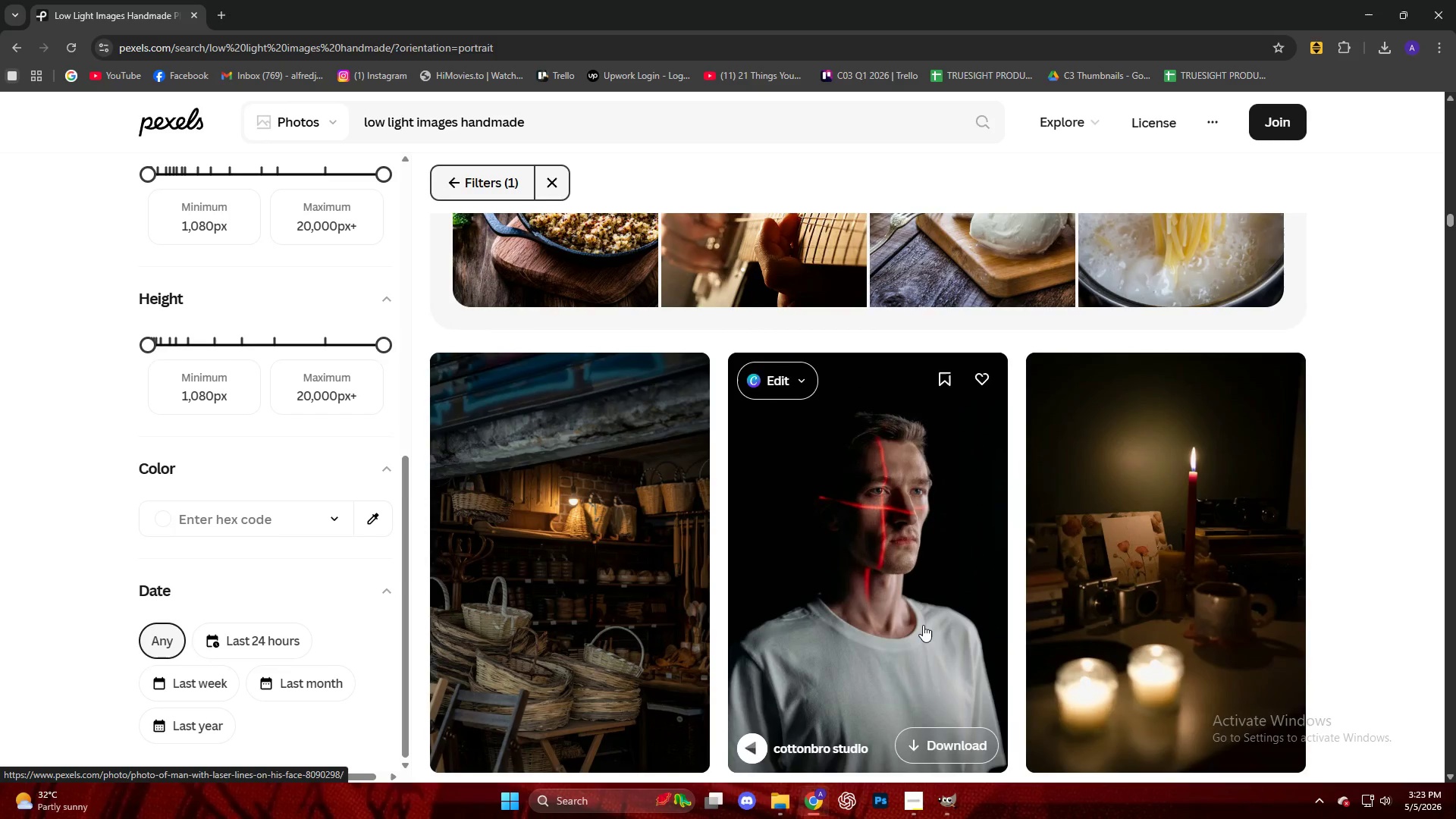 
scroll: coordinate [923, 625], scroll_direction: down, amount: 13.0
 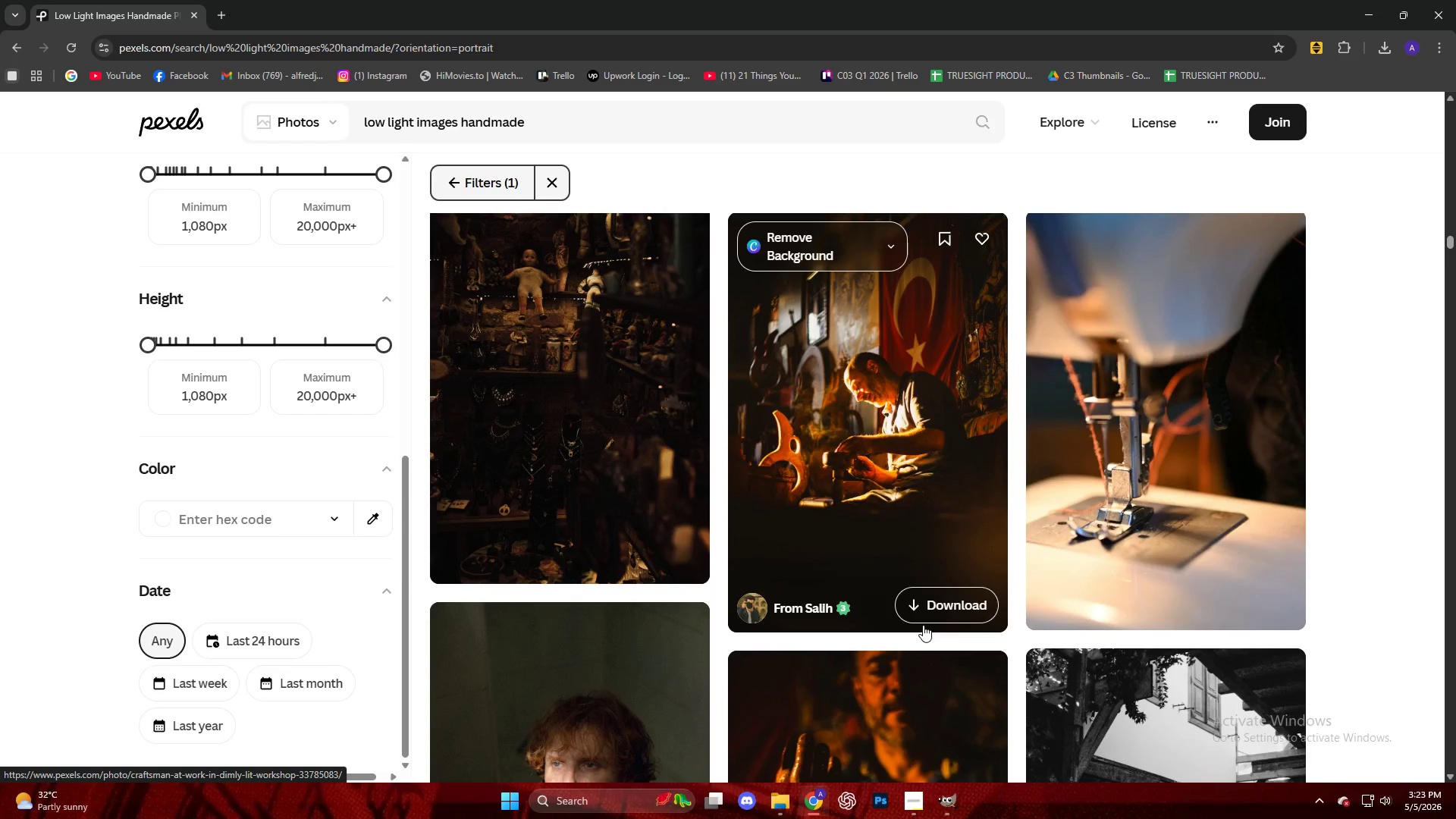 
scroll: coordinate [923, 625], scroll_direction: up, amount: 3.0
 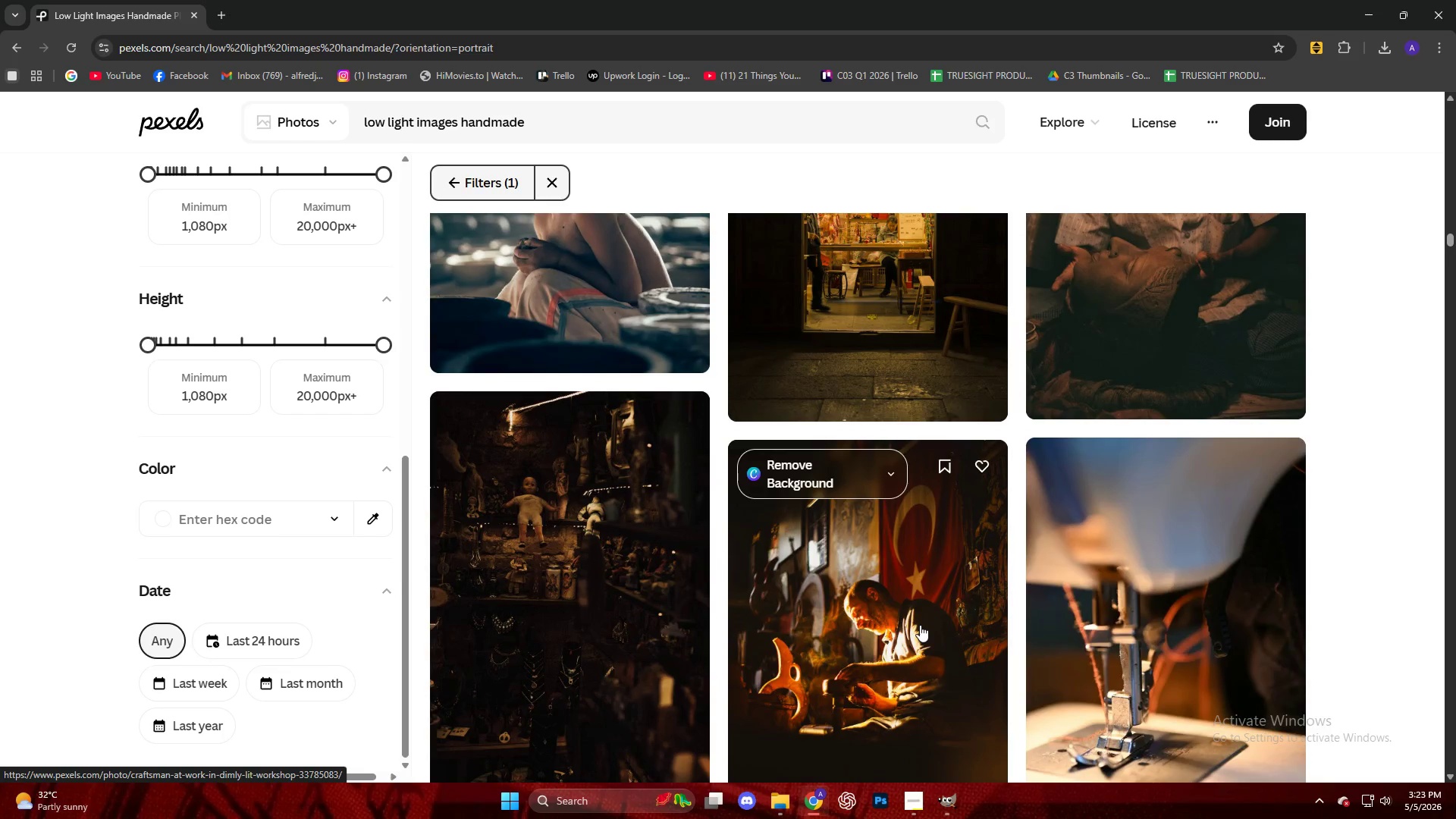 
scroll: coordinate [750, 571], scroll_direction: down, amount: 8.0
 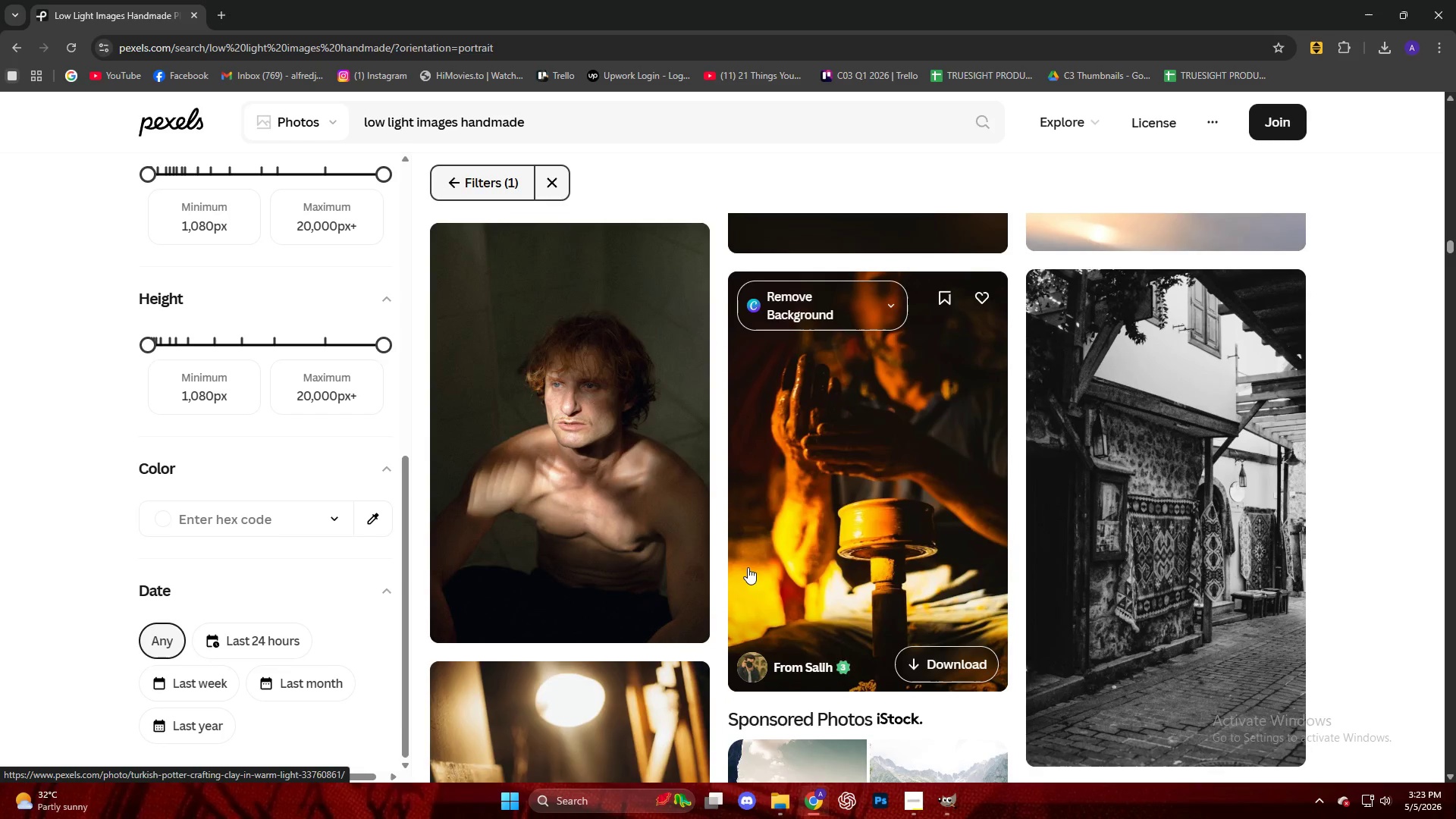 
scroll: coordinate [745, 564], scroll_direction: up, amount: 5.0
 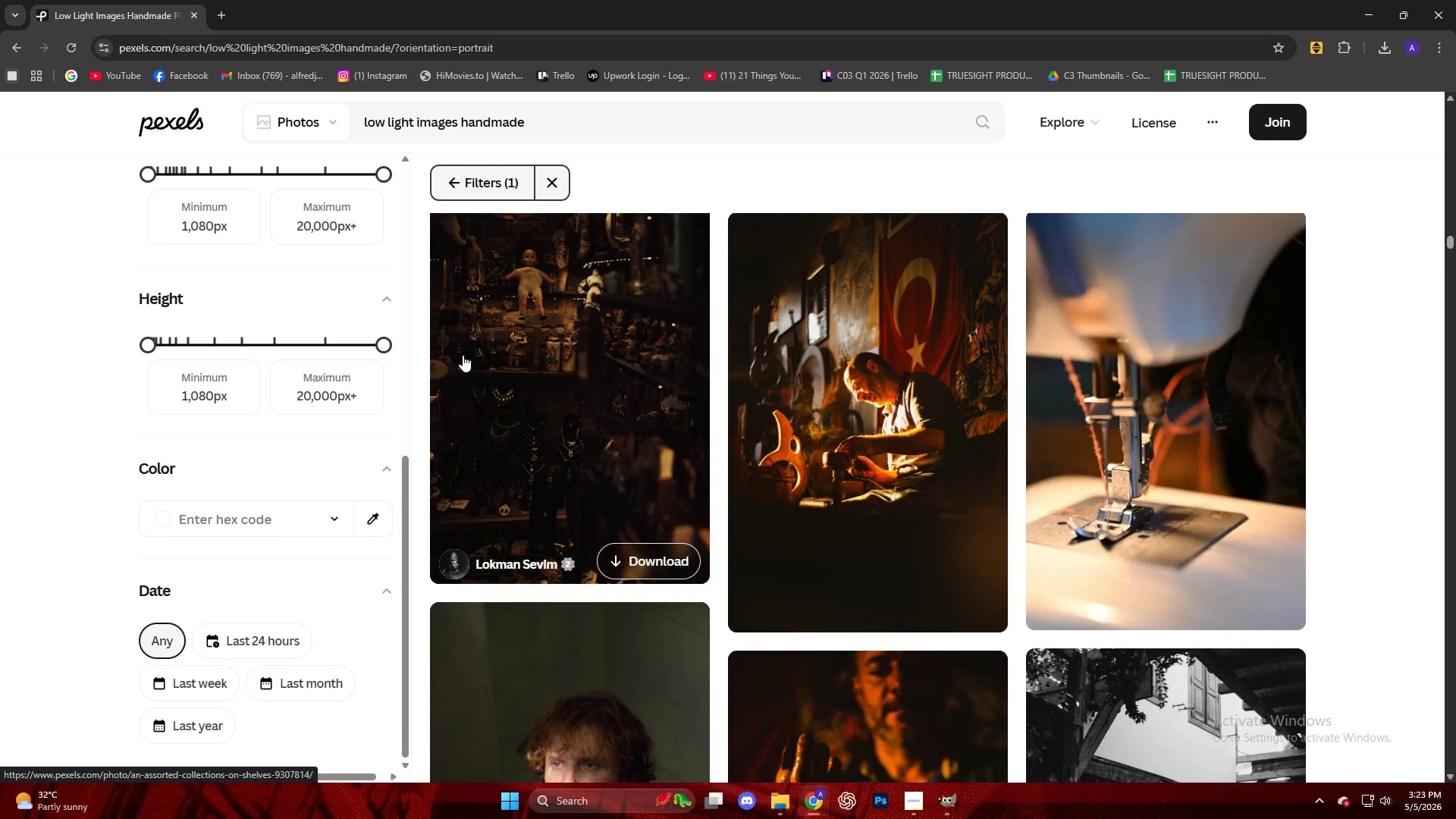 
left_click([490, 346])
 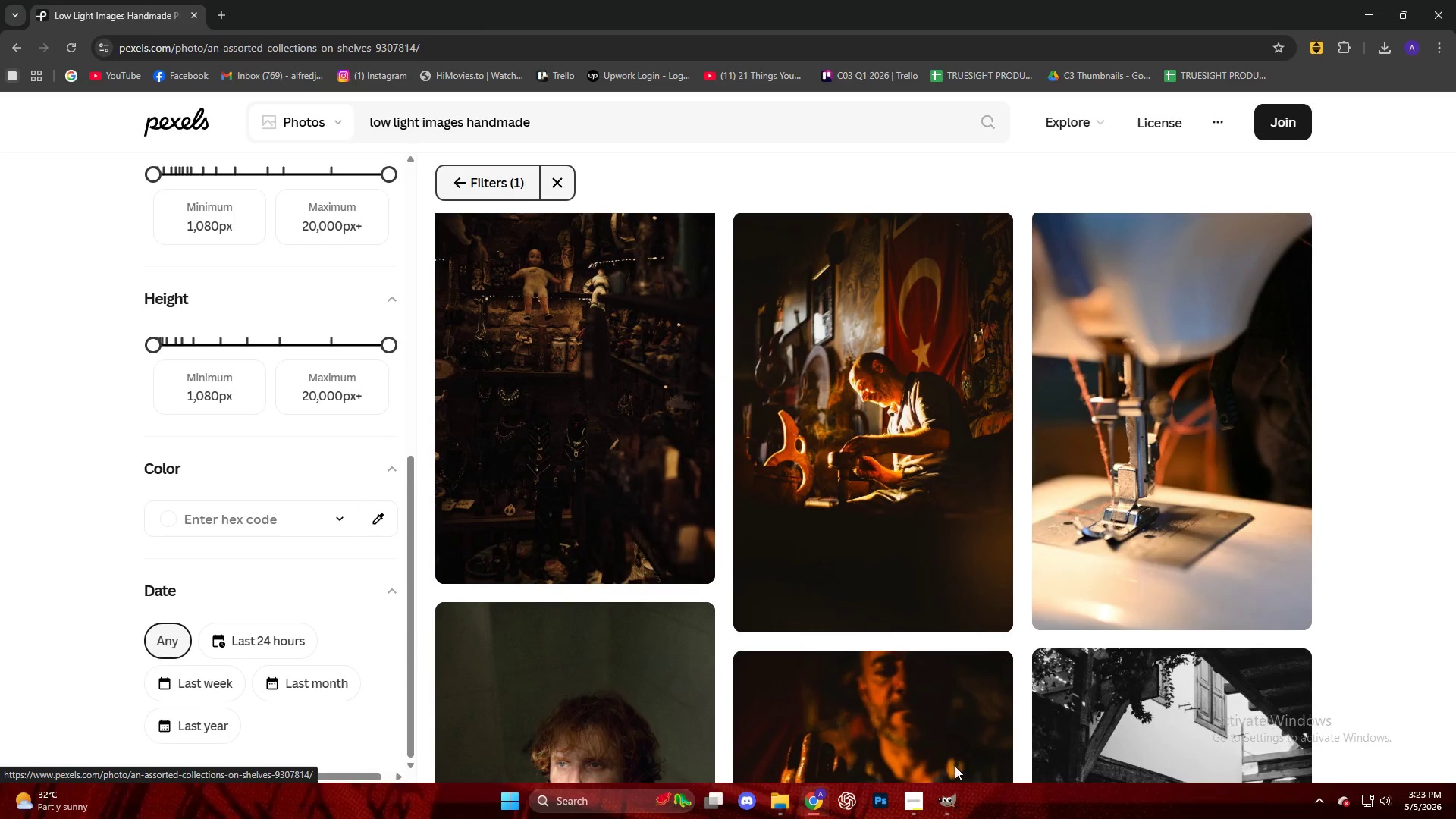 
left_click([912, 804])